 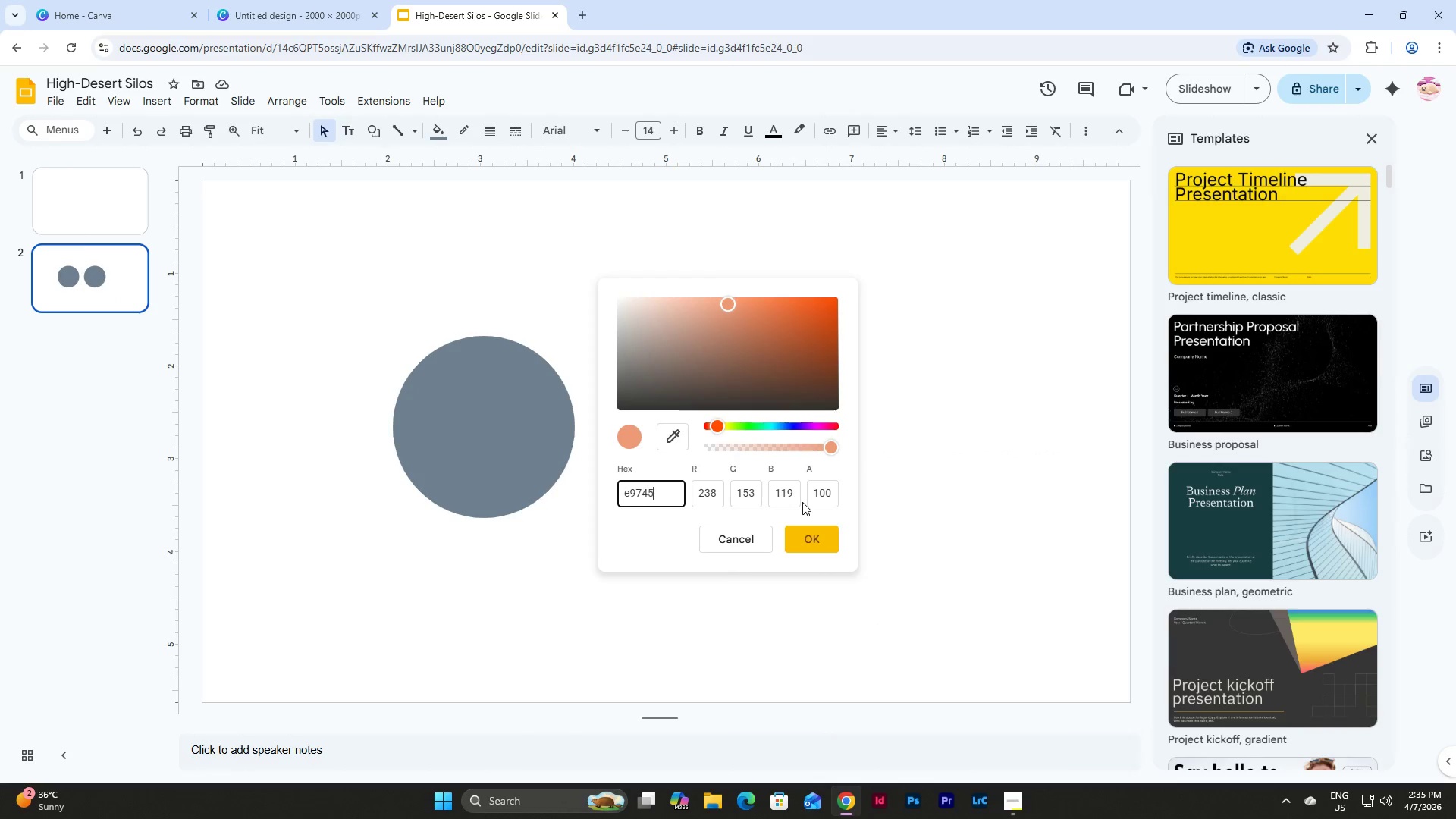 
key(Numpad5)
 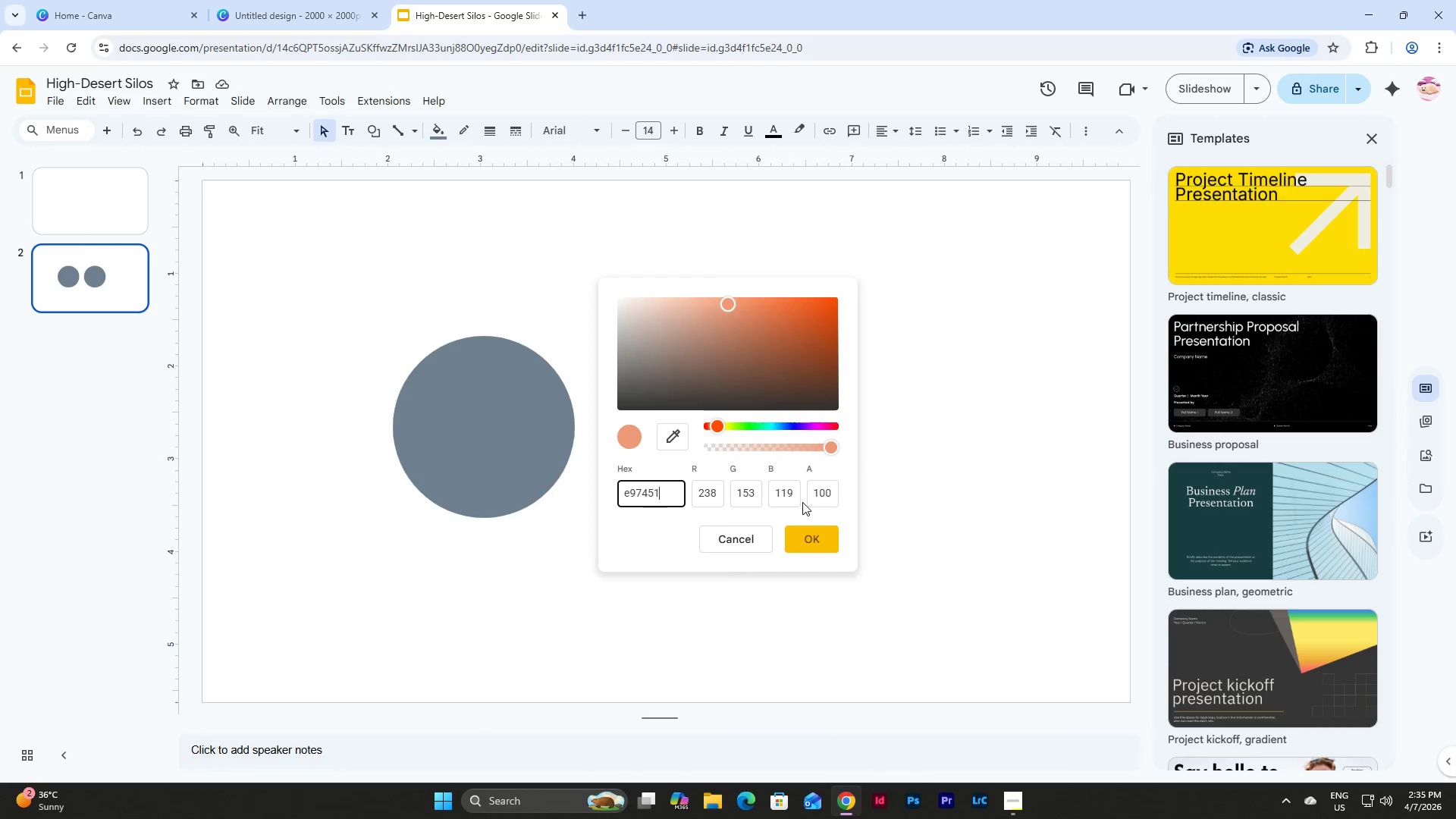 
key(Numpad1)
 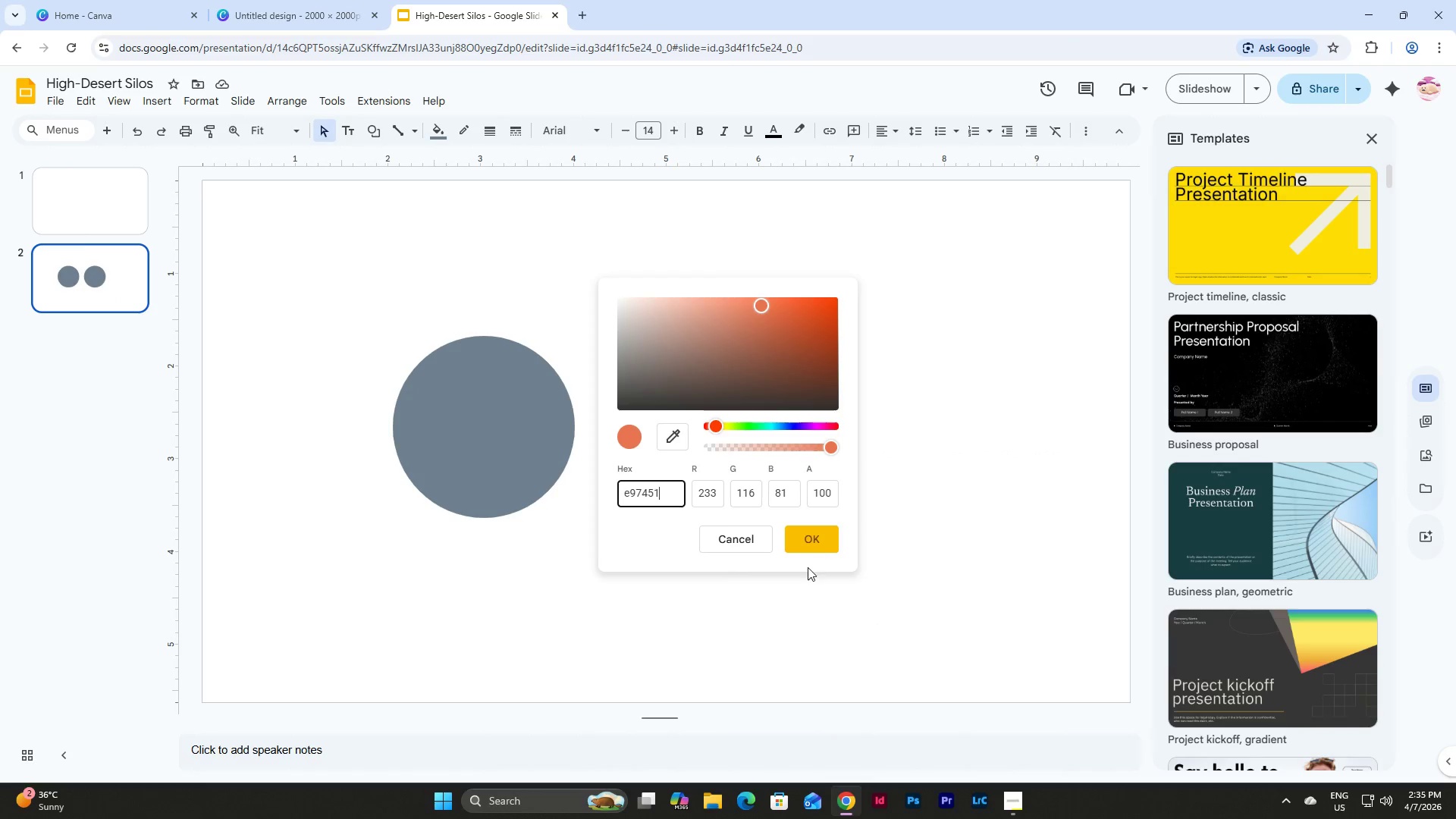 
left_click([808, 545])
 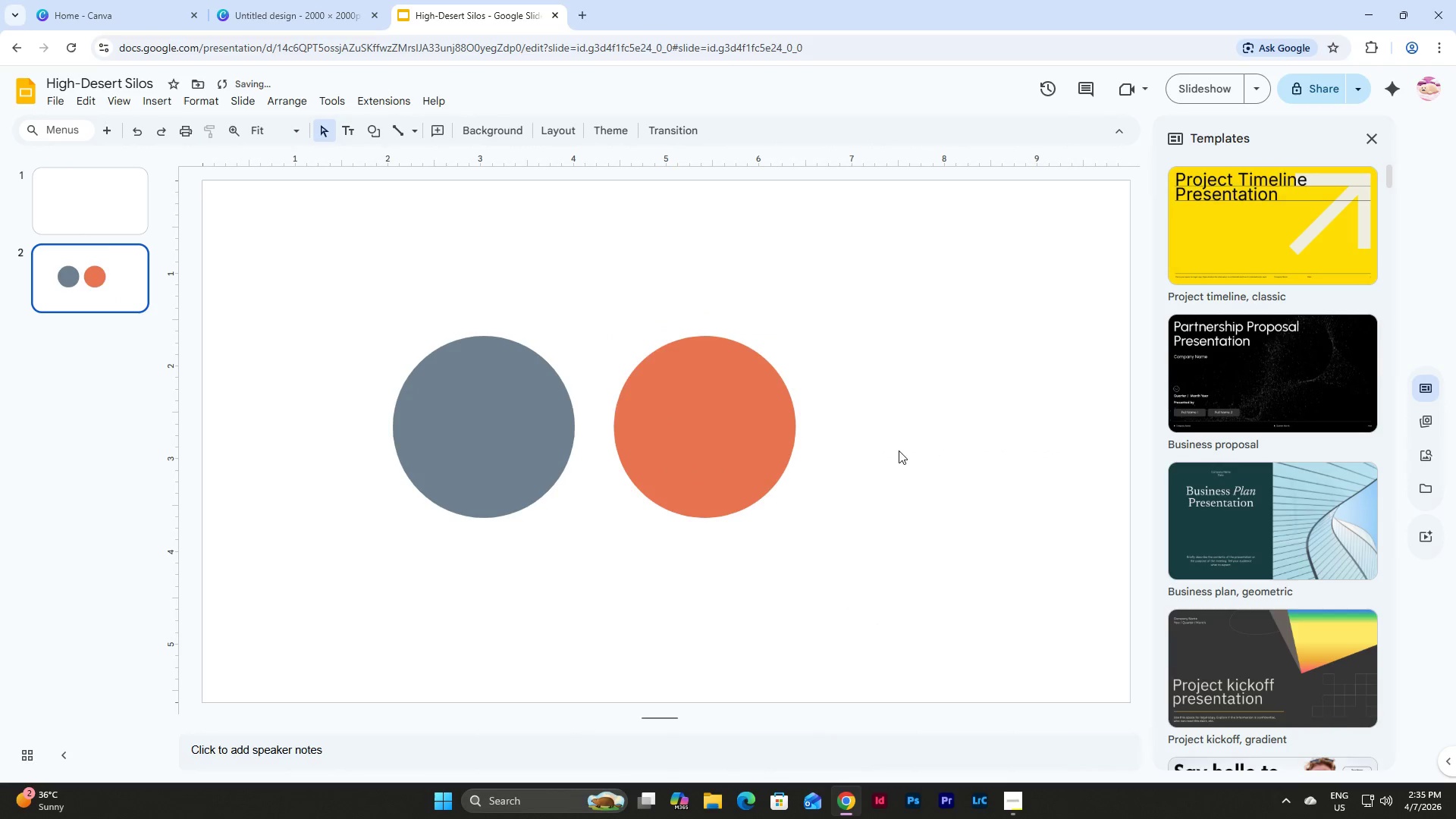 
double_click([613, 400])
 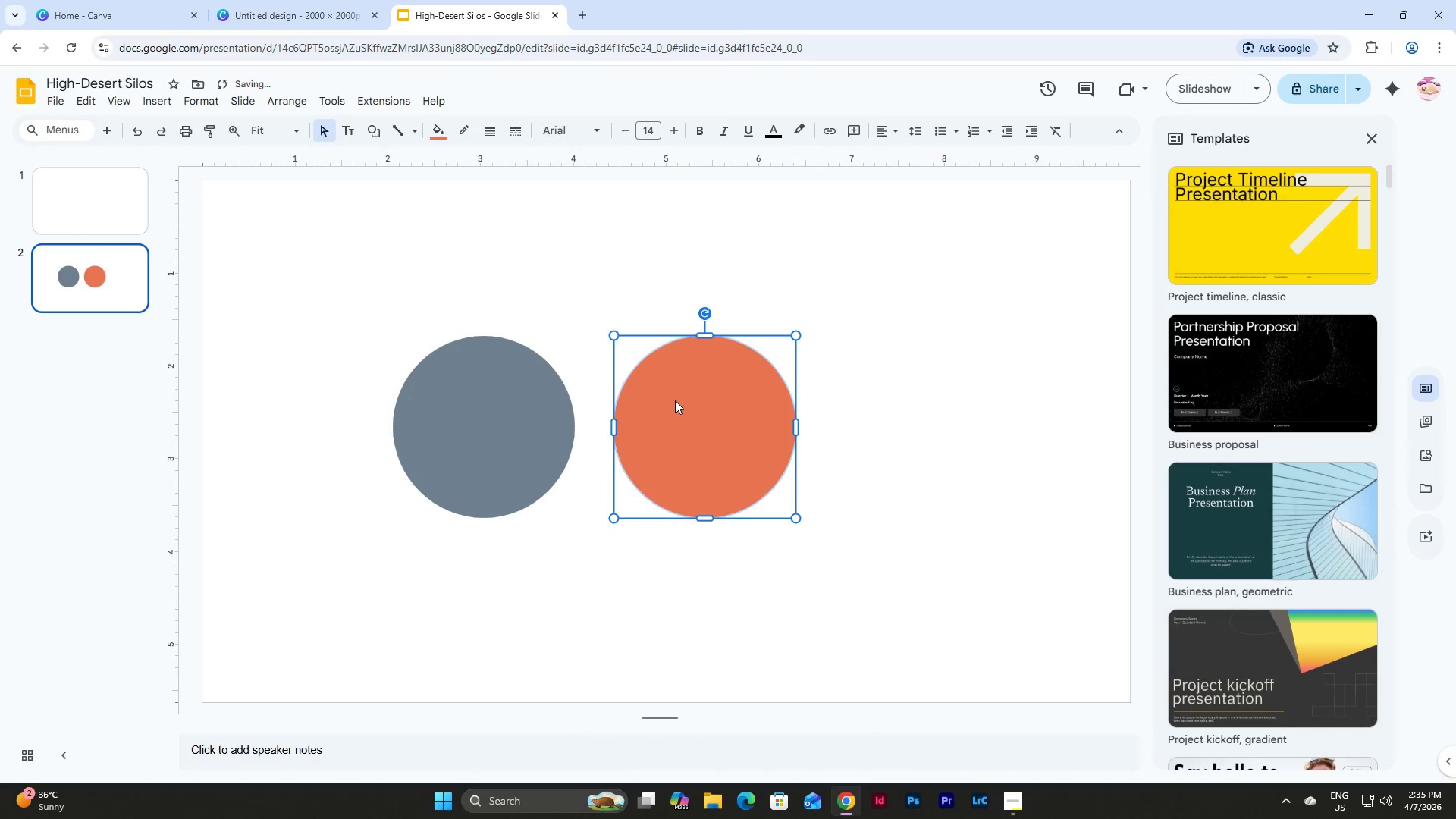 
triple_click([675, 400])
 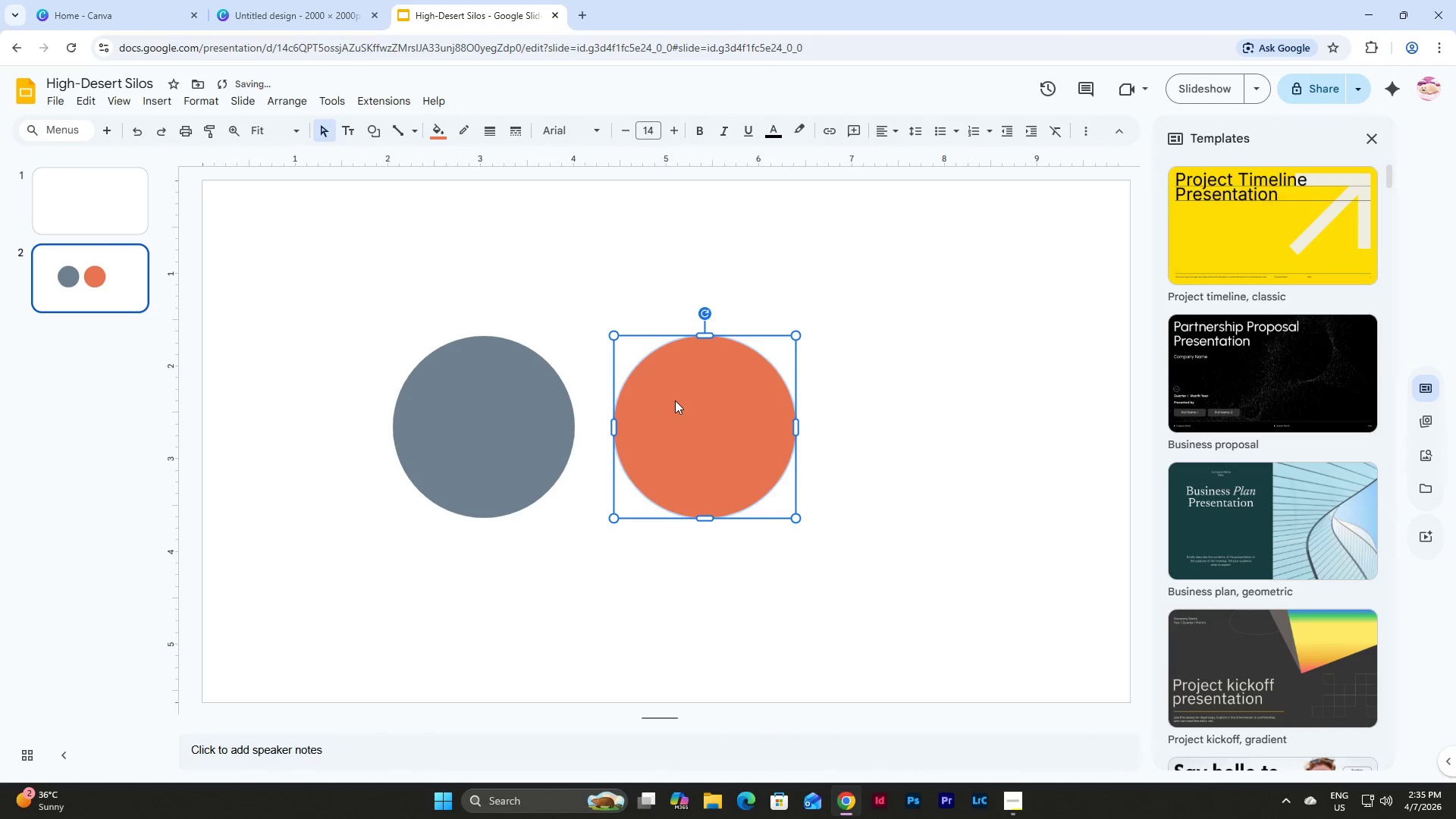 
key(Control+D)
 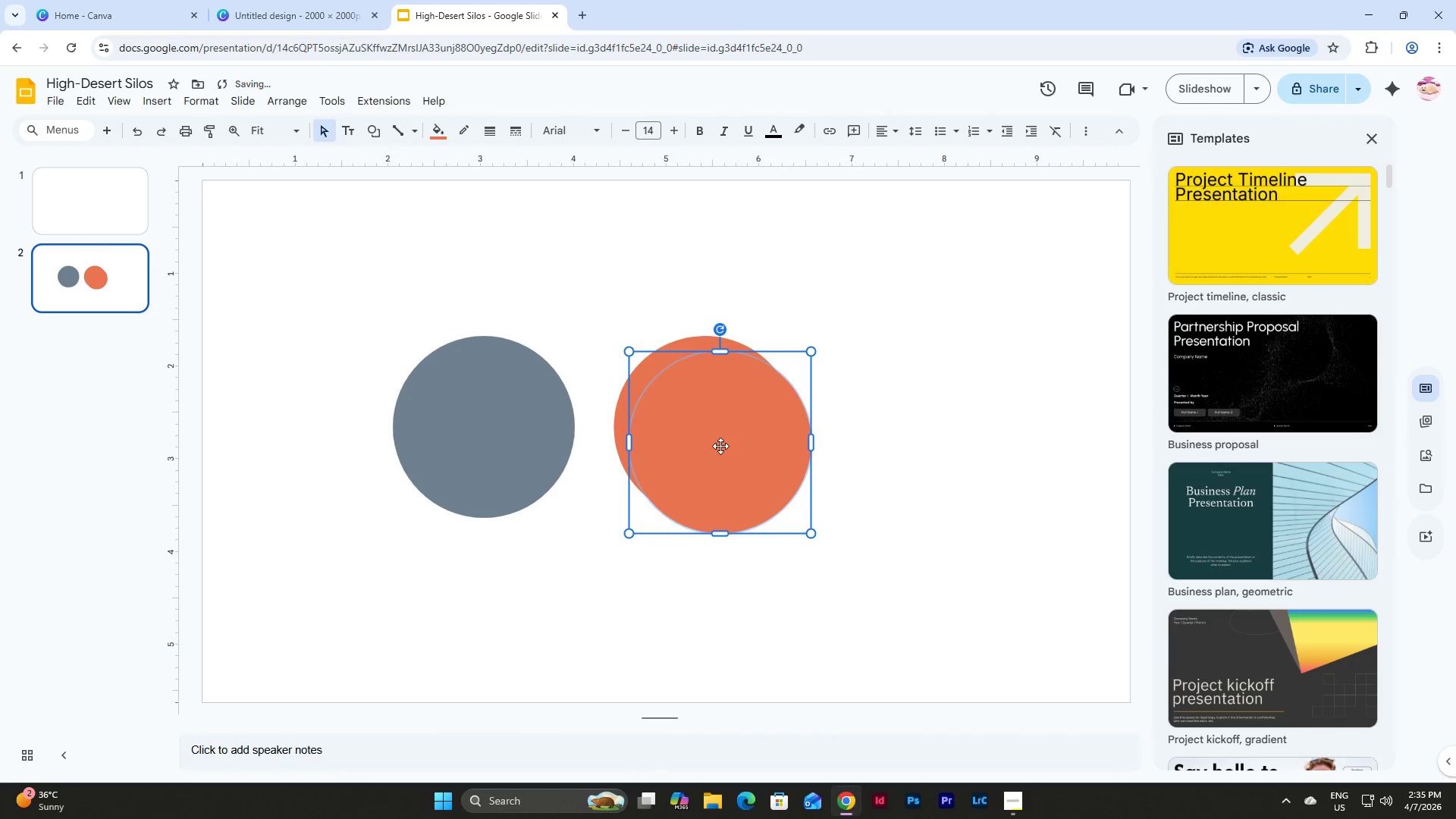 
left_click_drag(start_coordinate=[720, 446], to_coordinate=[927, 429])
 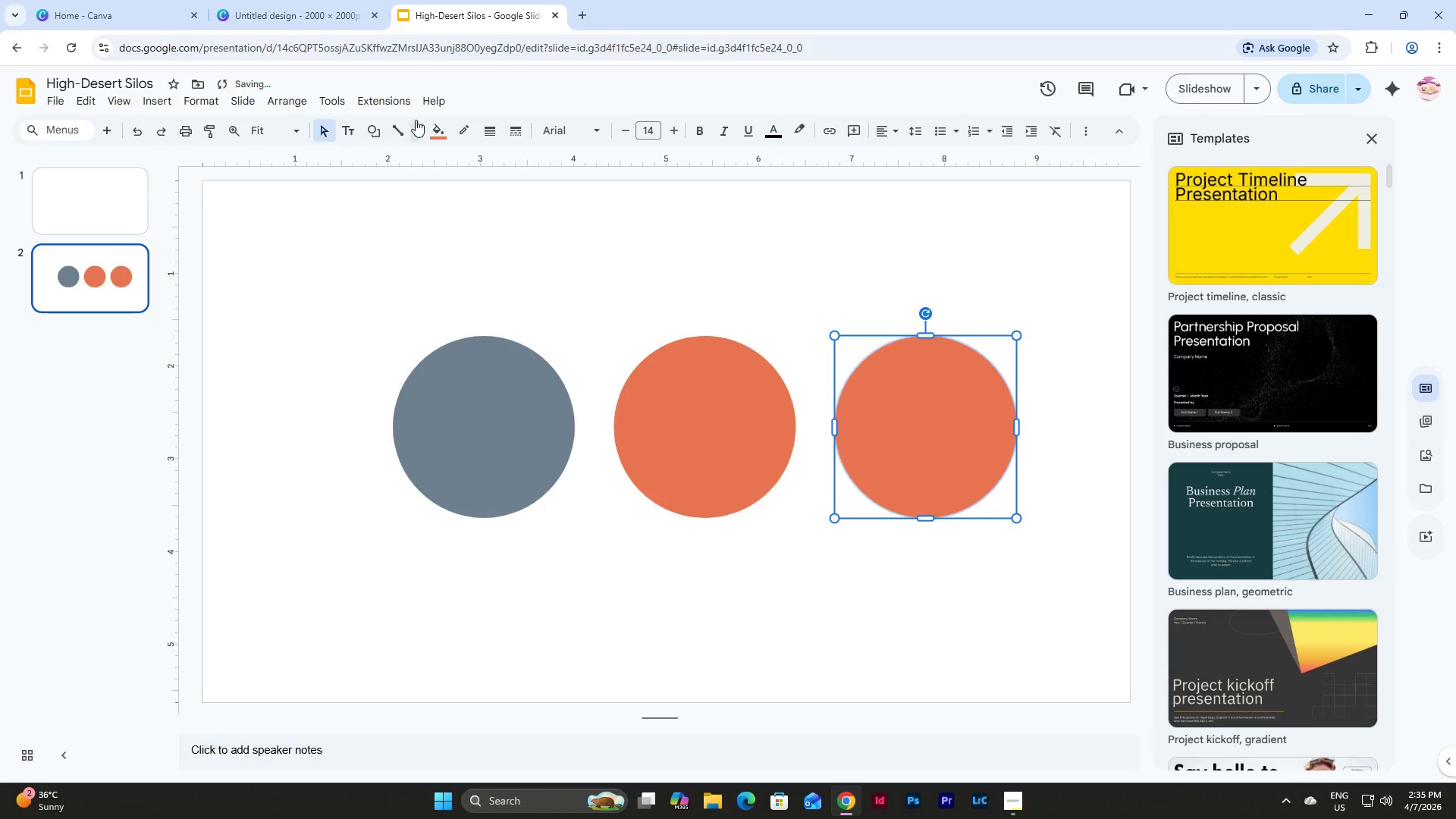 
left_click([435, 132])
 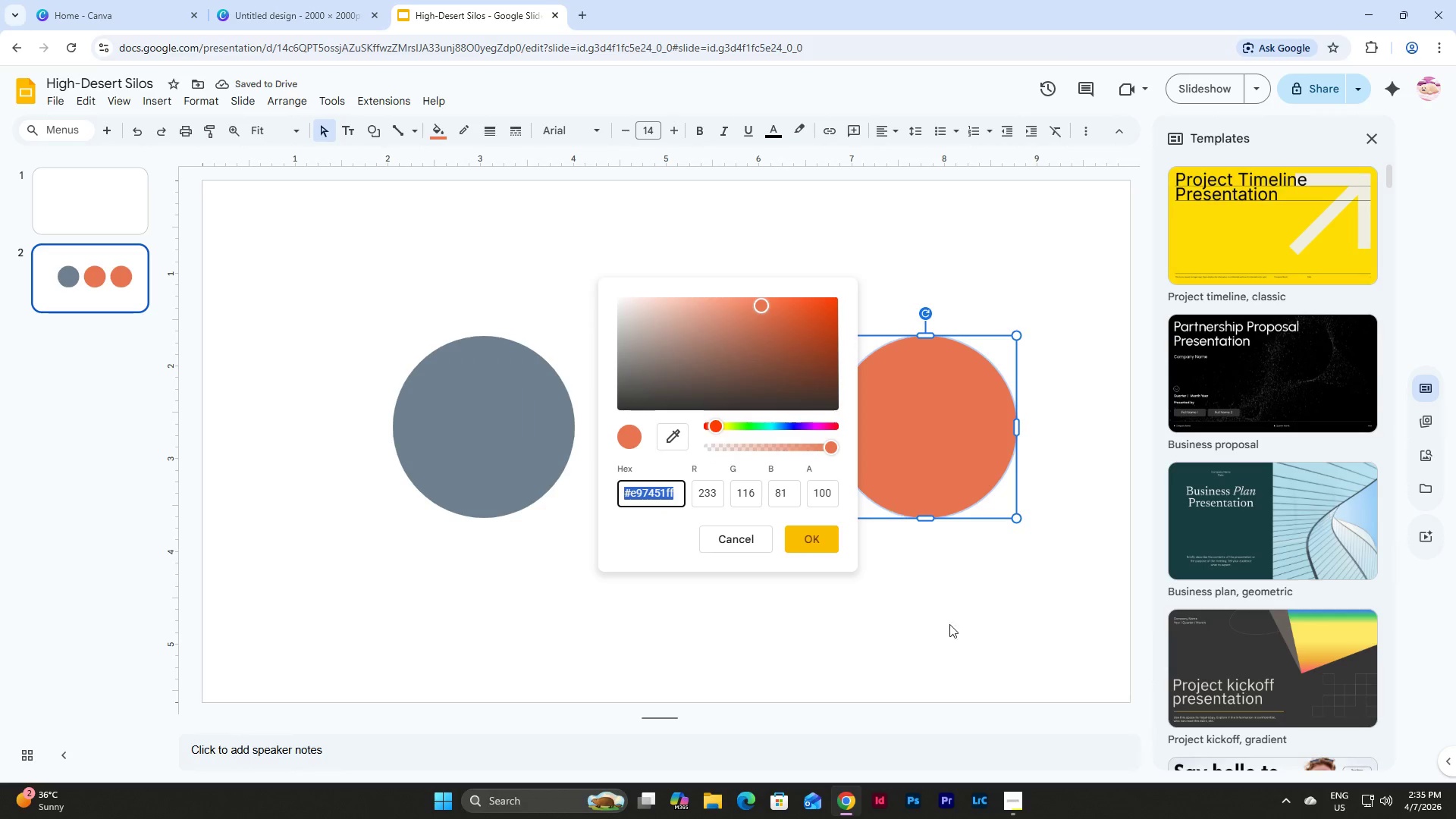 
left_click([1015, 801])